 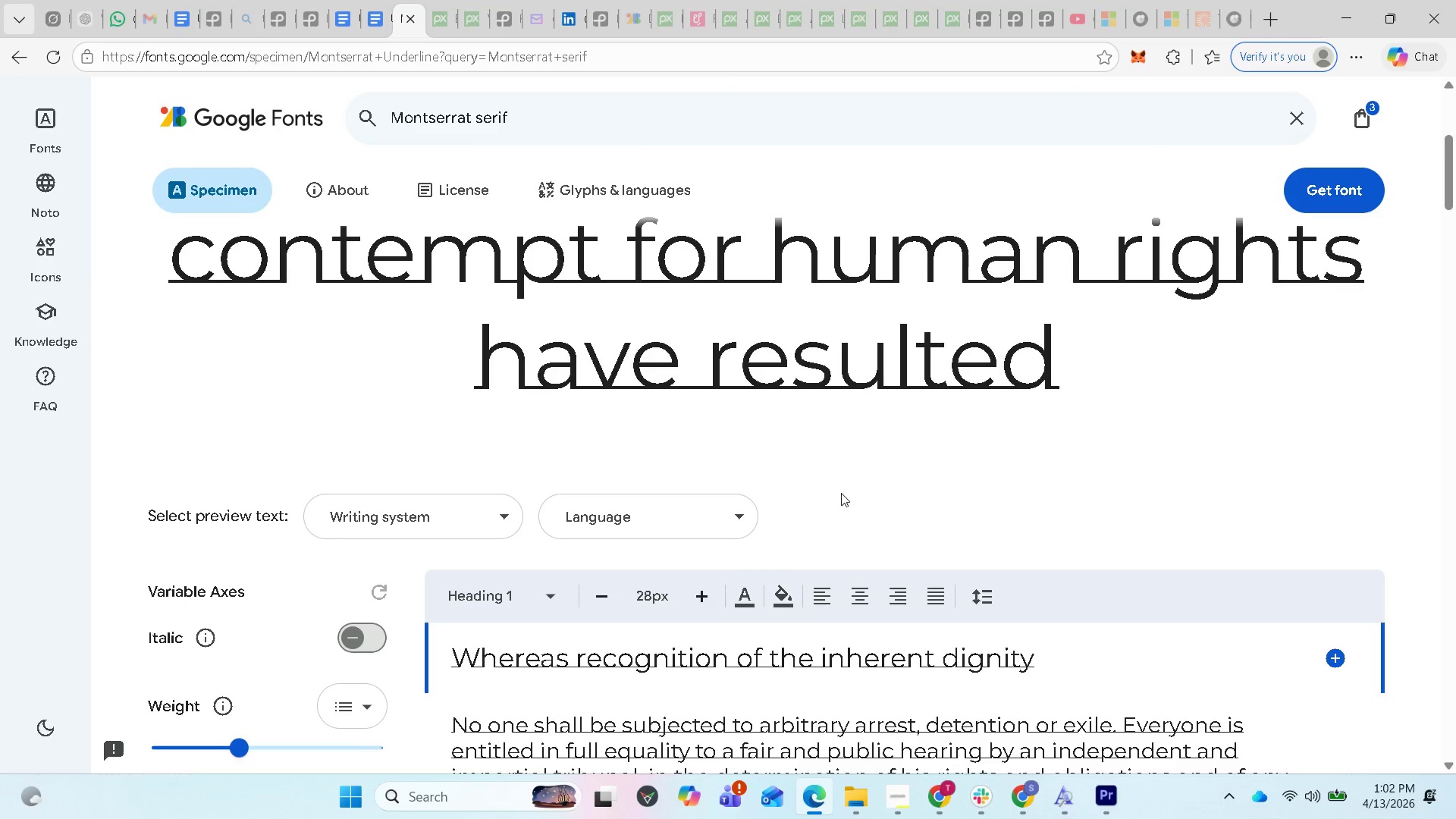 
scroll: coordinate [839, 492], scroll_direction: down, amount: 3.0
 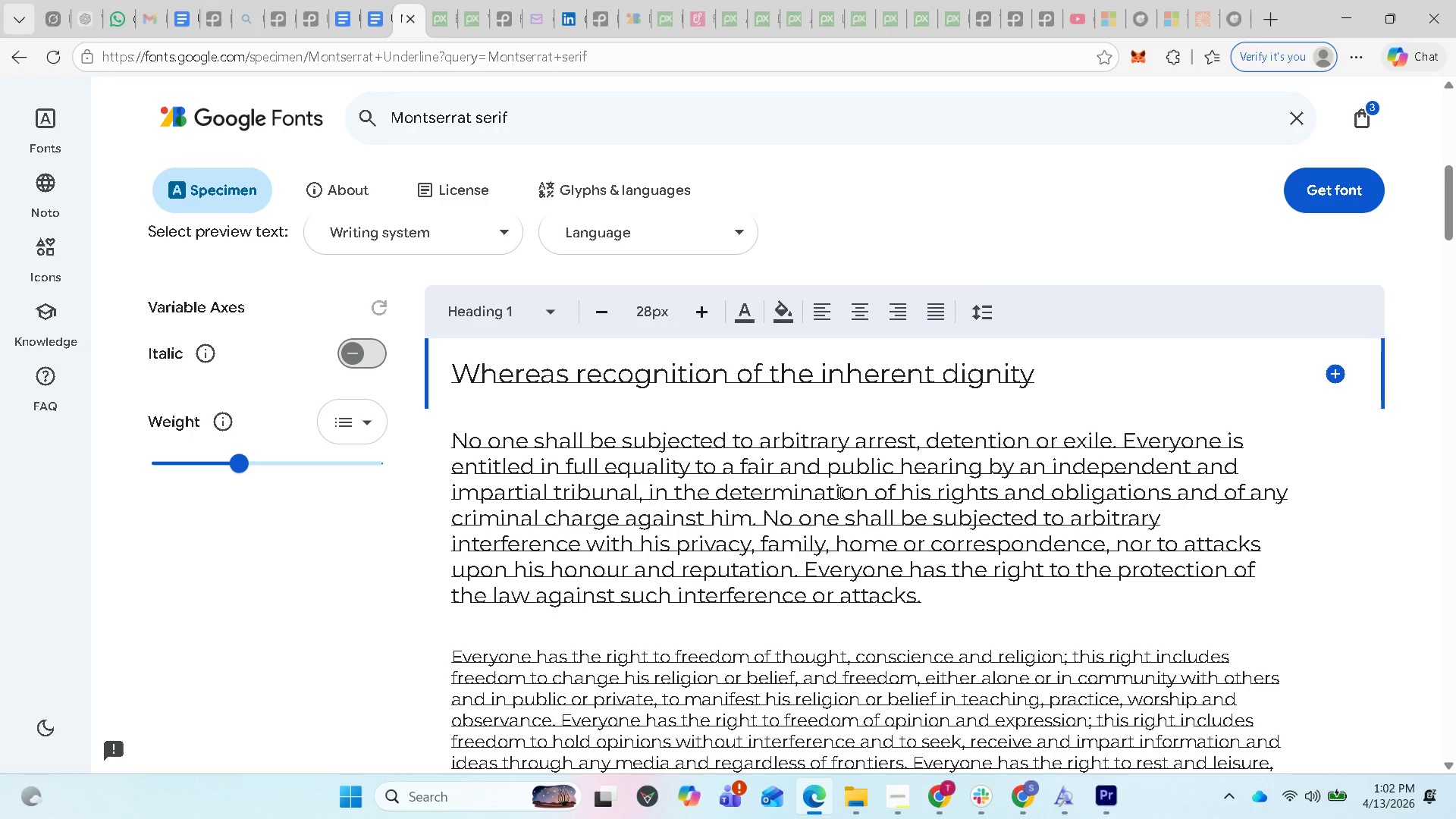 
scroll: coordinate [839, 492], scroll_direction: up, amount: 3.0
 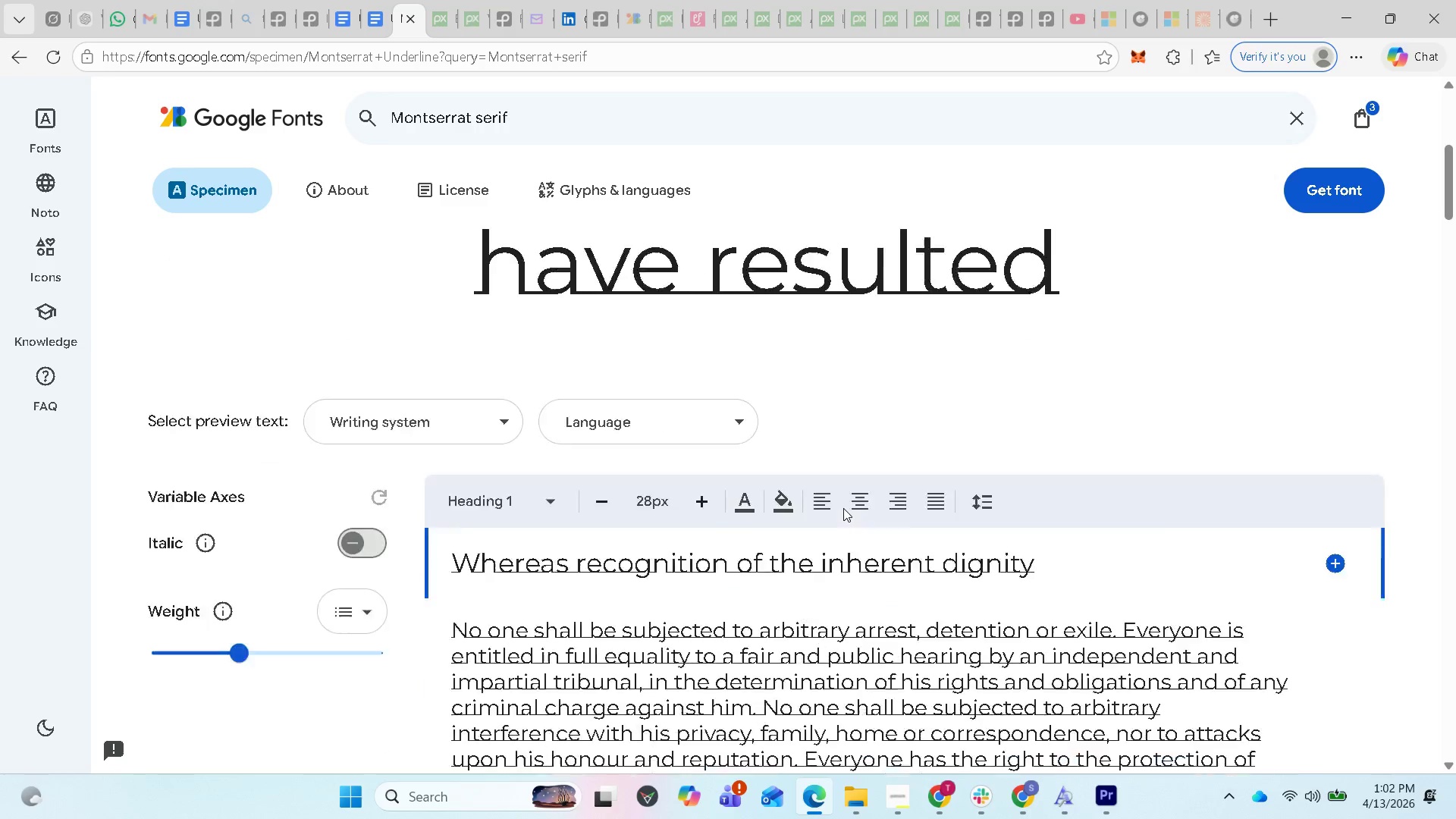 
scroll: coordinate [843, 508], scroll_direction: down, amount: 2.0
 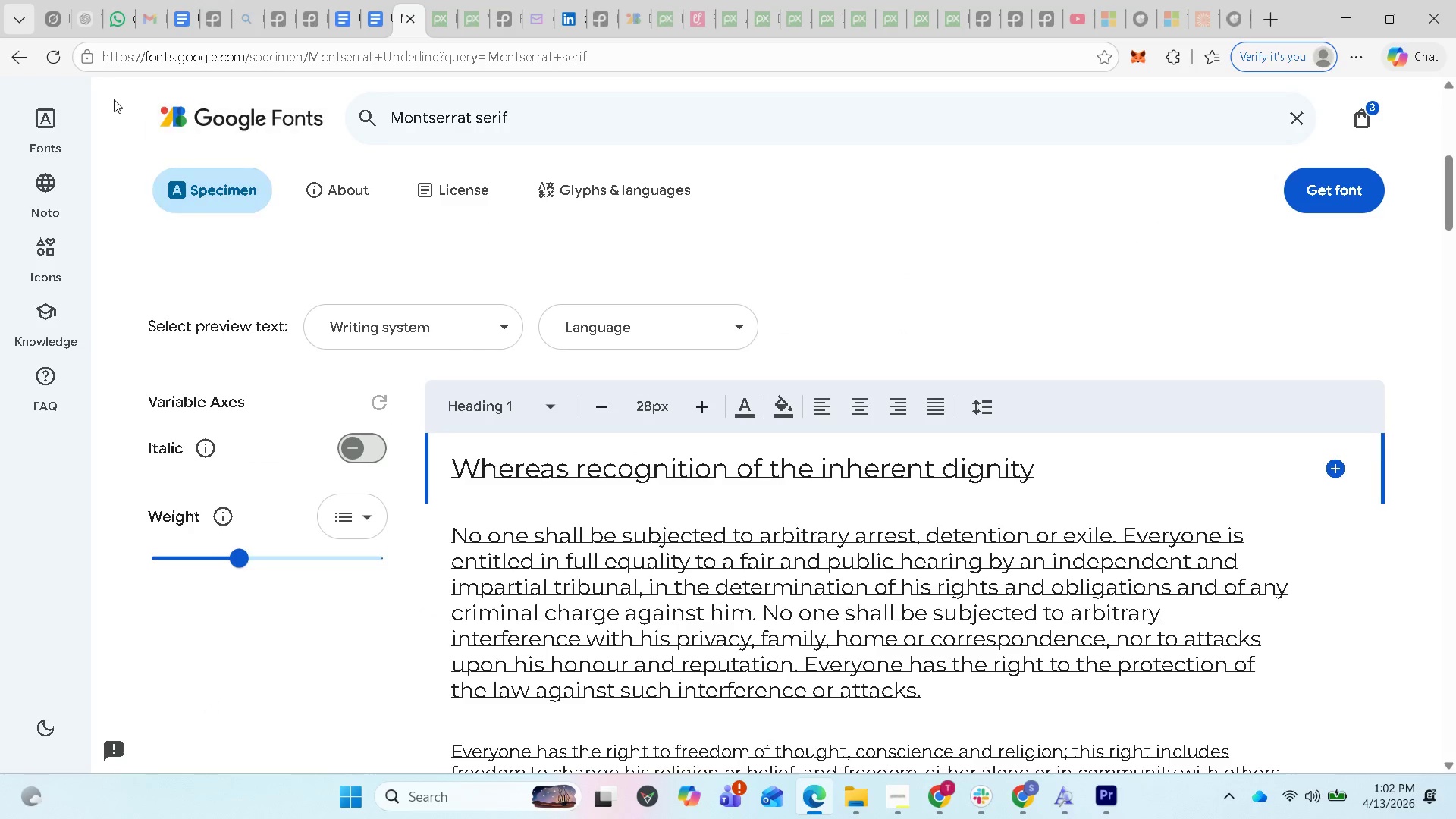 
left_click([24, 56])
 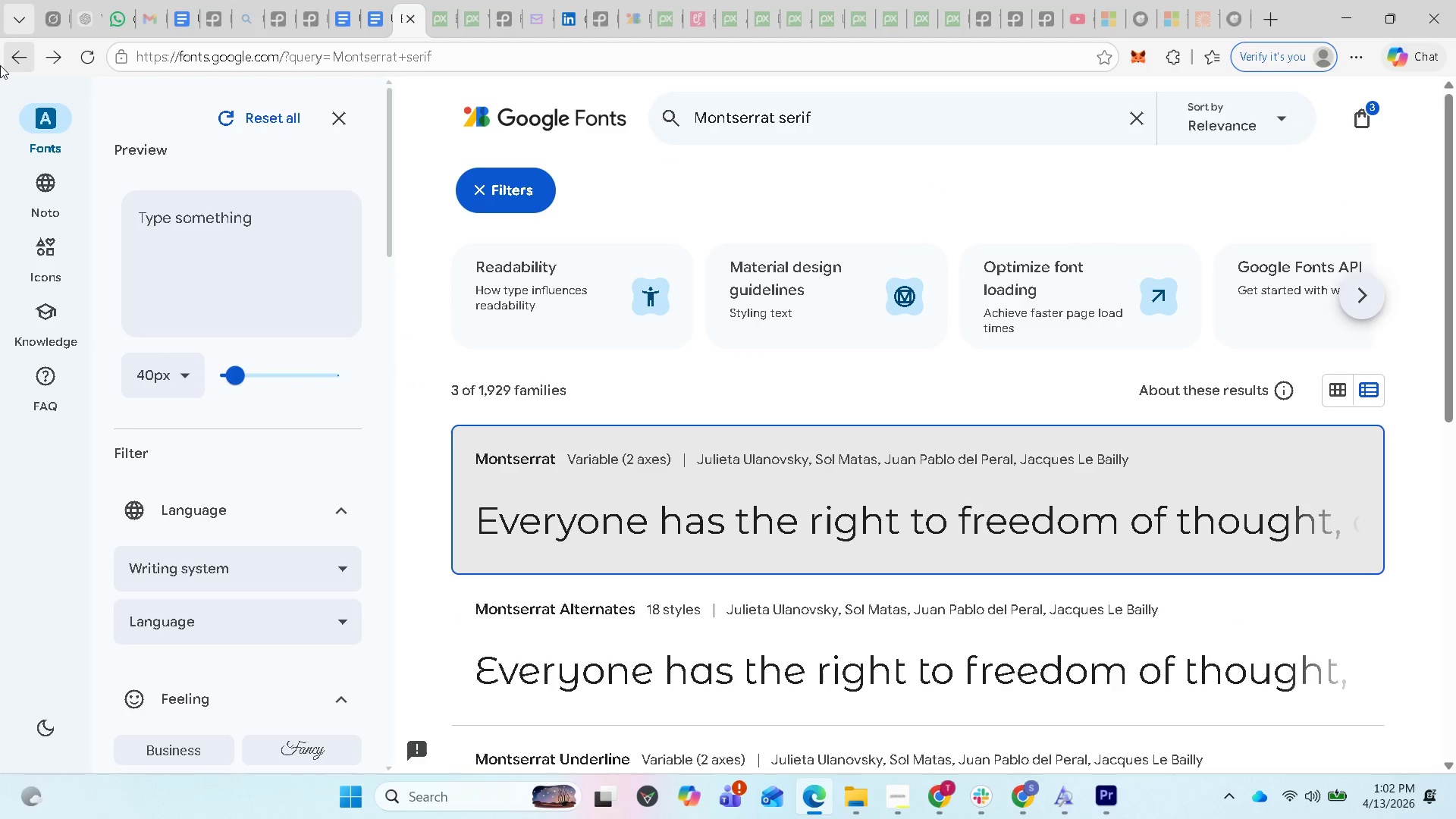 
left_click([9, 60])
 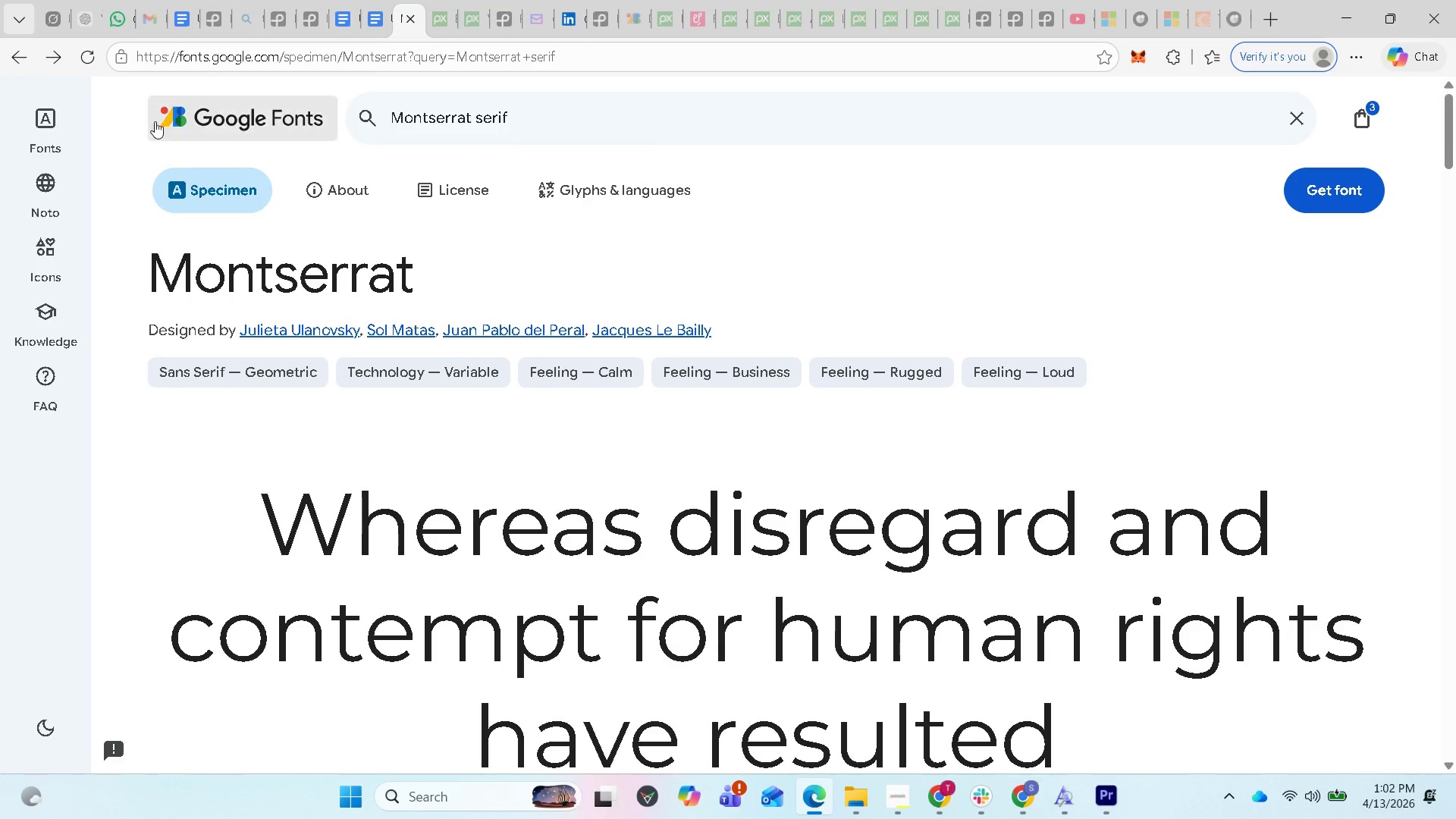 
left_click([11, 56])
 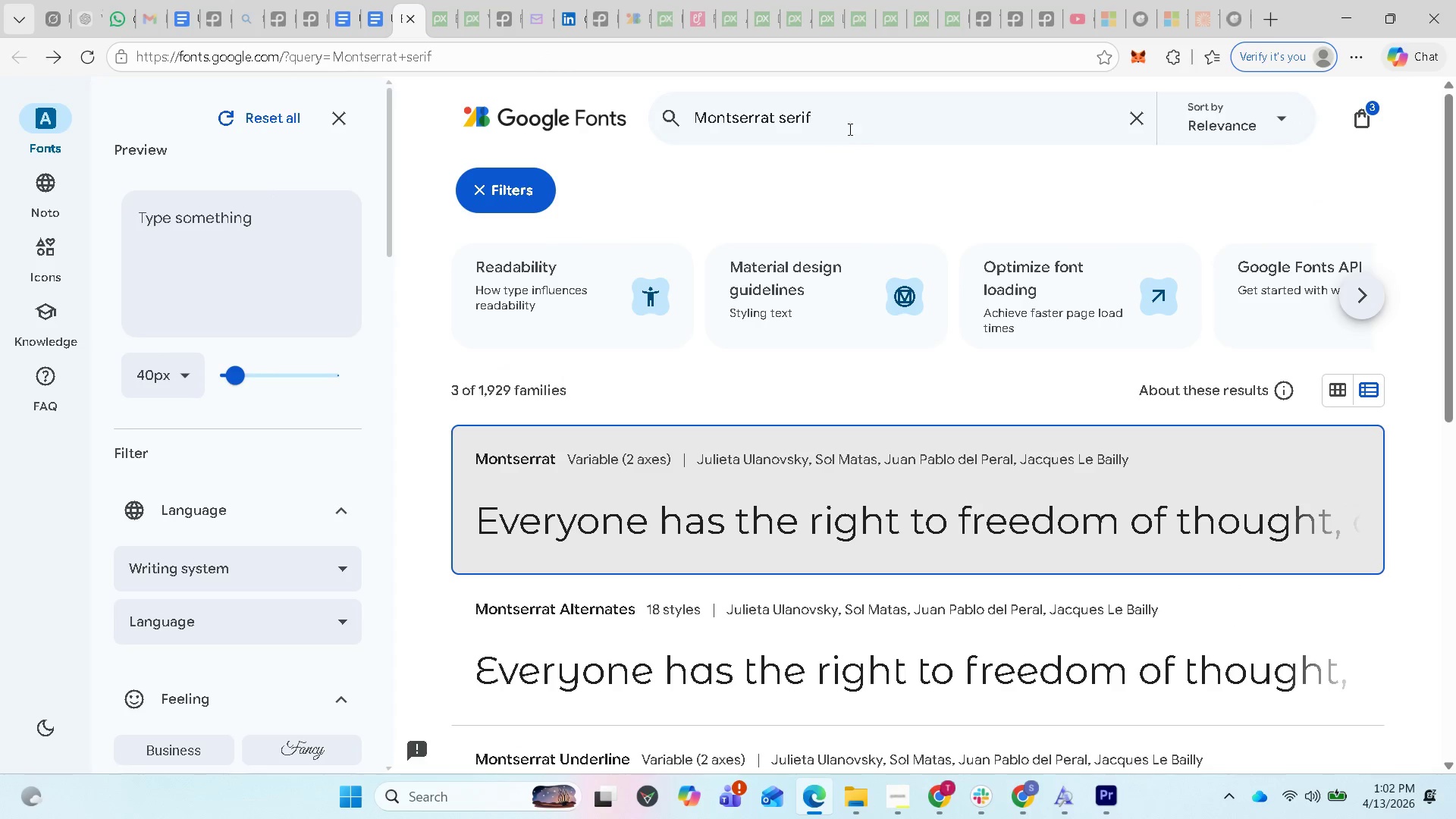 
left_click_drag(start_coordinate=[825, 117], to_coordinate=[781, 117])
 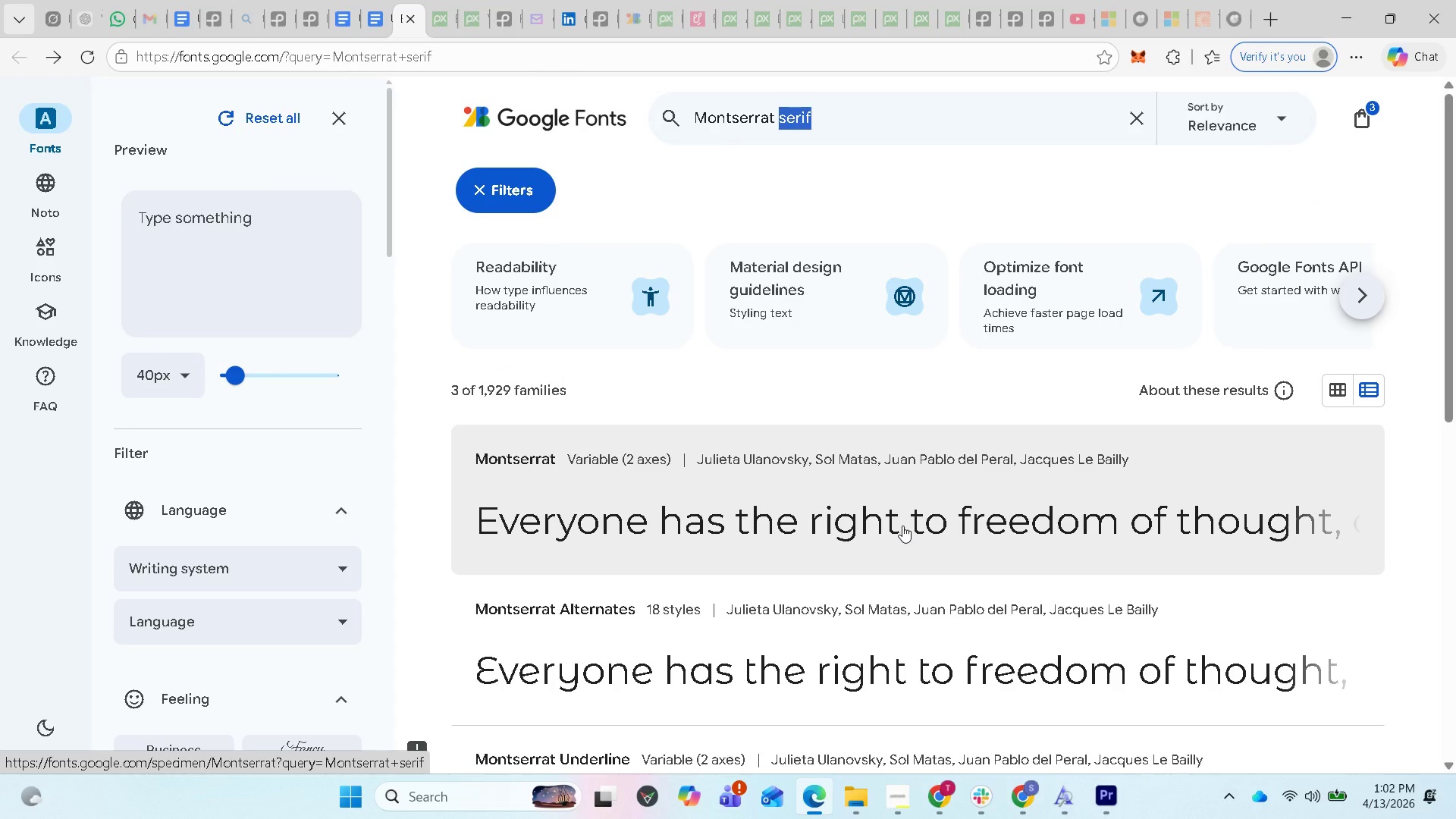 
wait(7.25)
 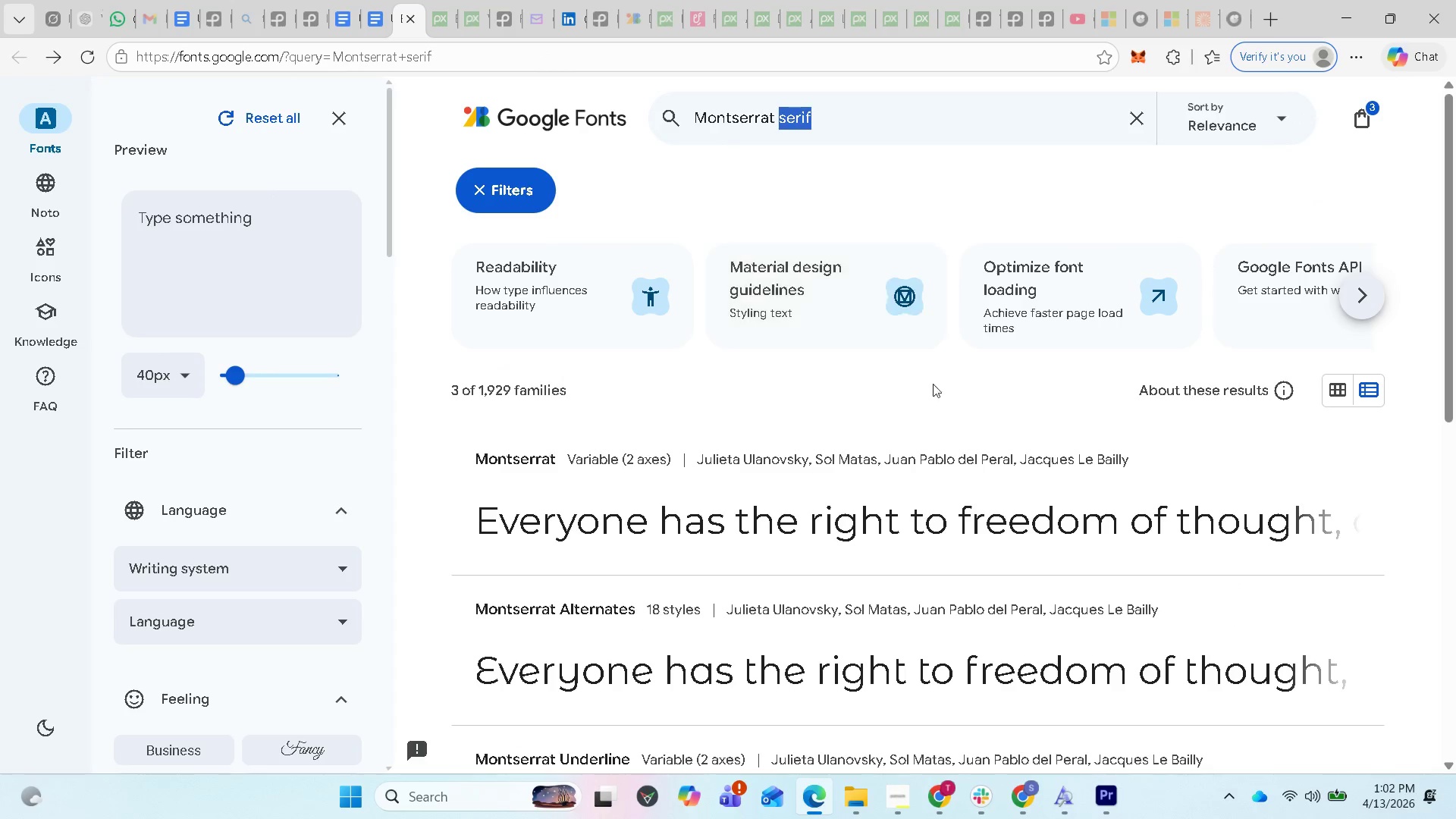 
left_click([902, 526])
 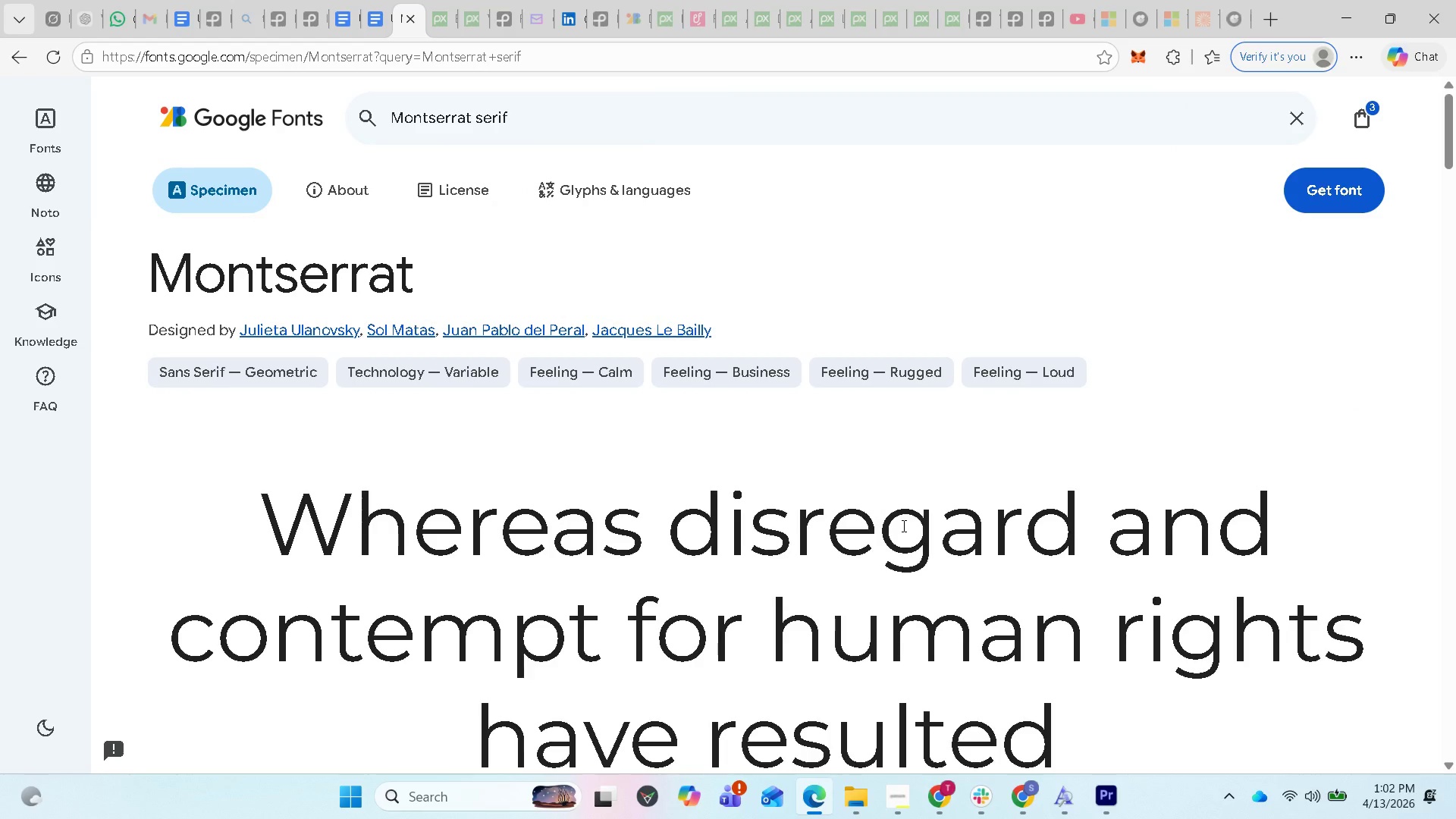 
scroll: coordinate [902, 526], scroll_direction: down, amount: 3.0
 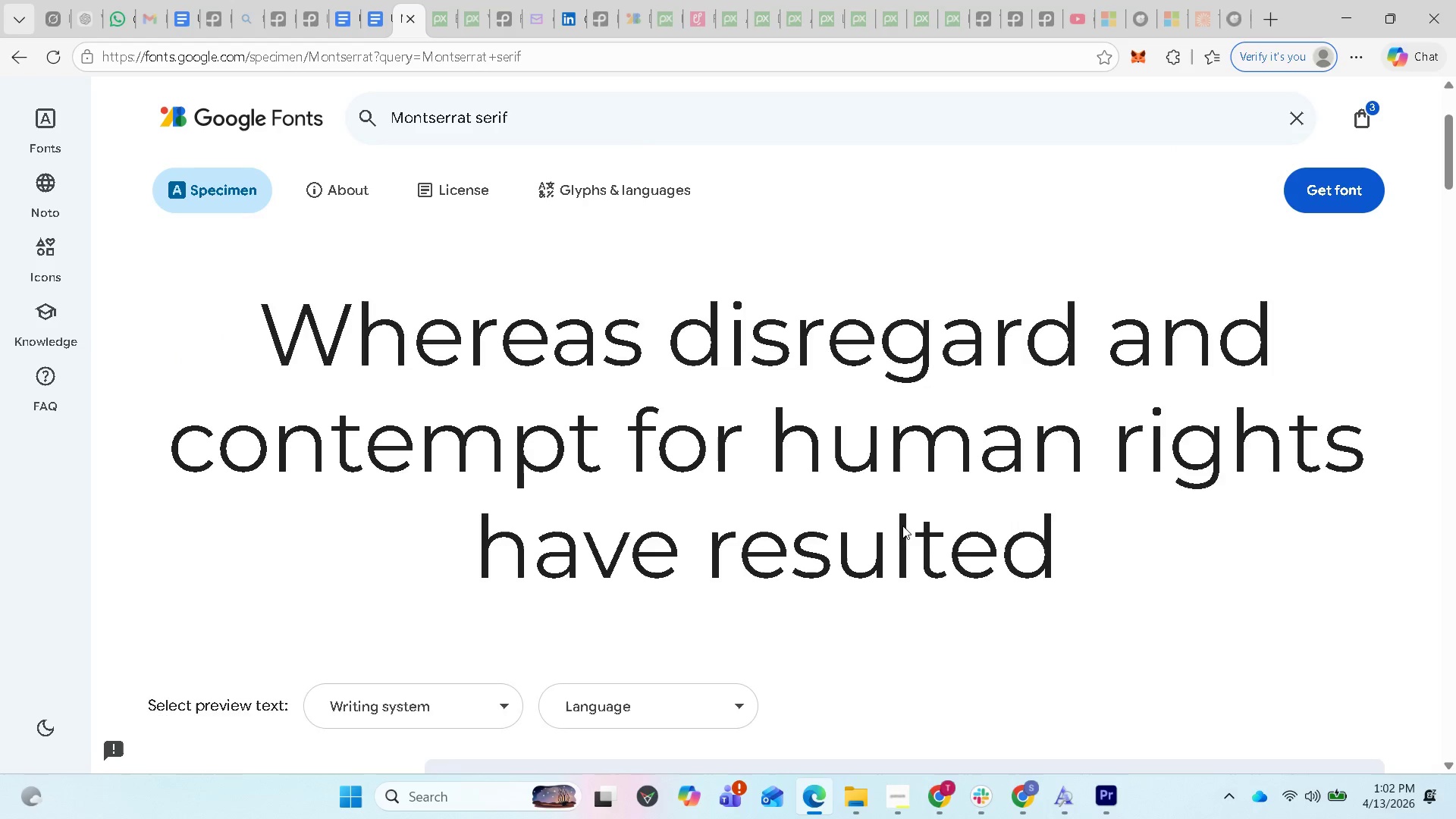 
scroll: coordinate [902, 526], scroll_direction: up, amount: 3.0
 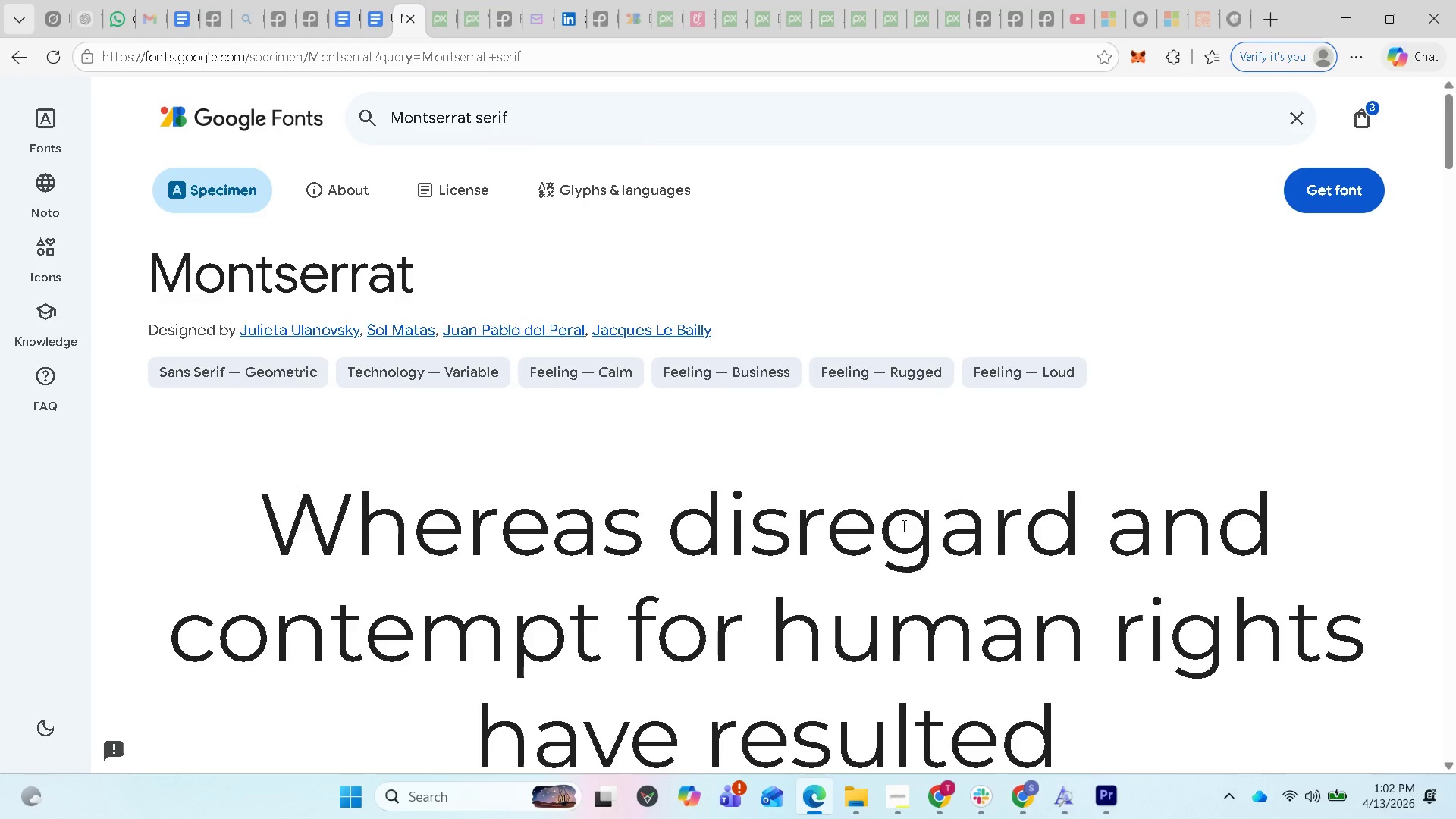 
scroll: coordinate [902, 526], scroll_direction: down, amount: 5.0
 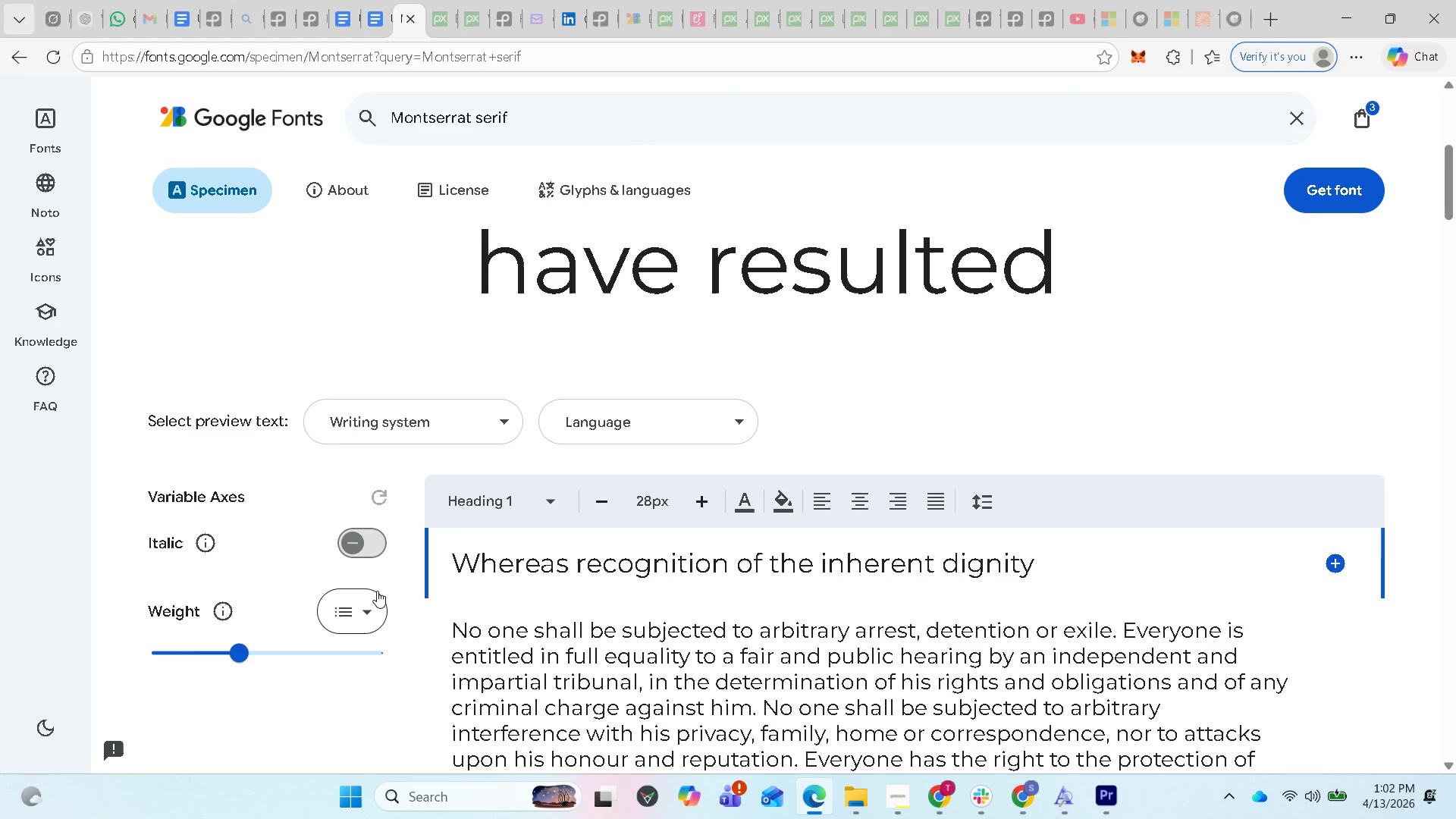 
left_click([363, 537])
 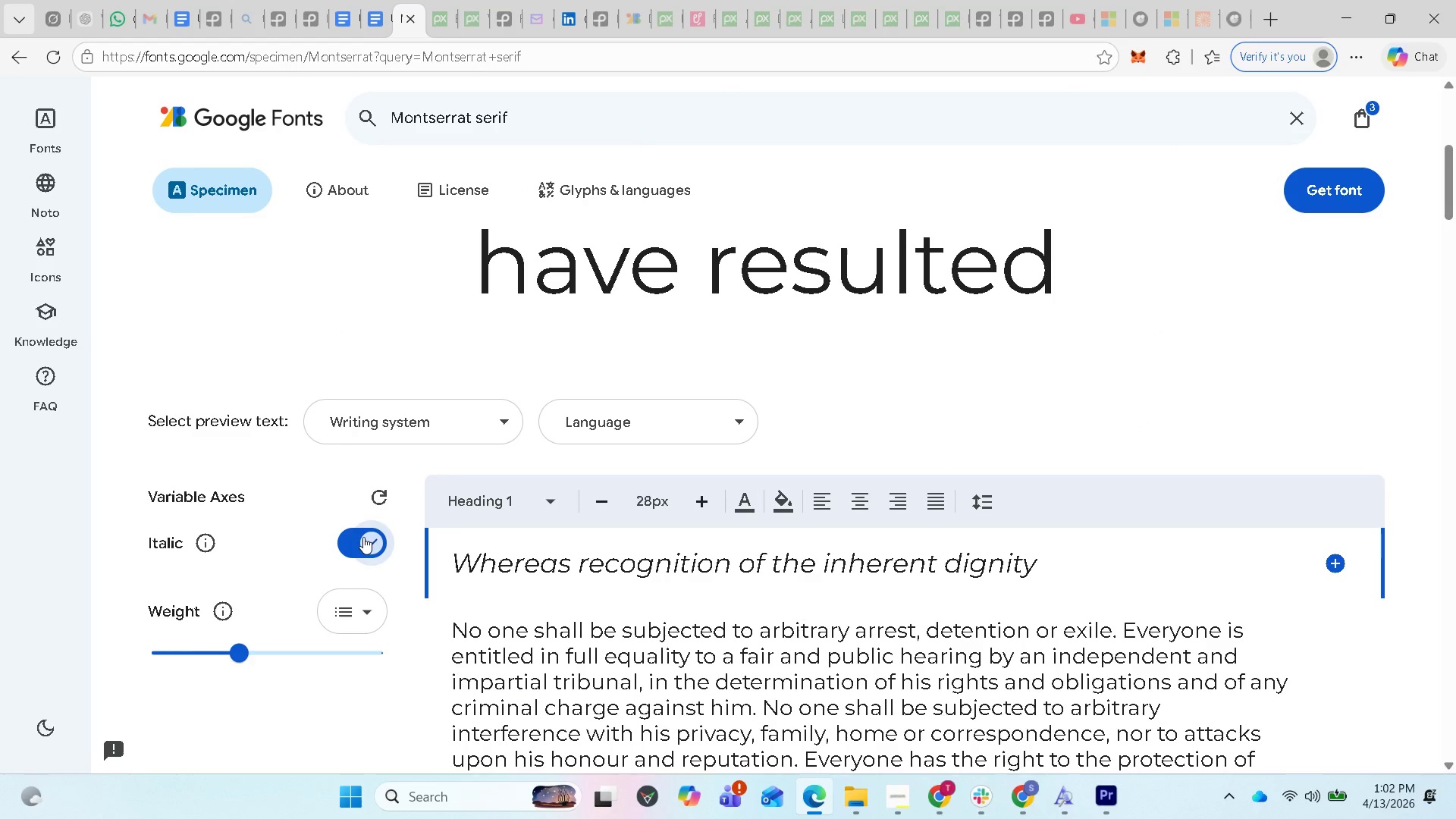 
left_click([363, 537])
 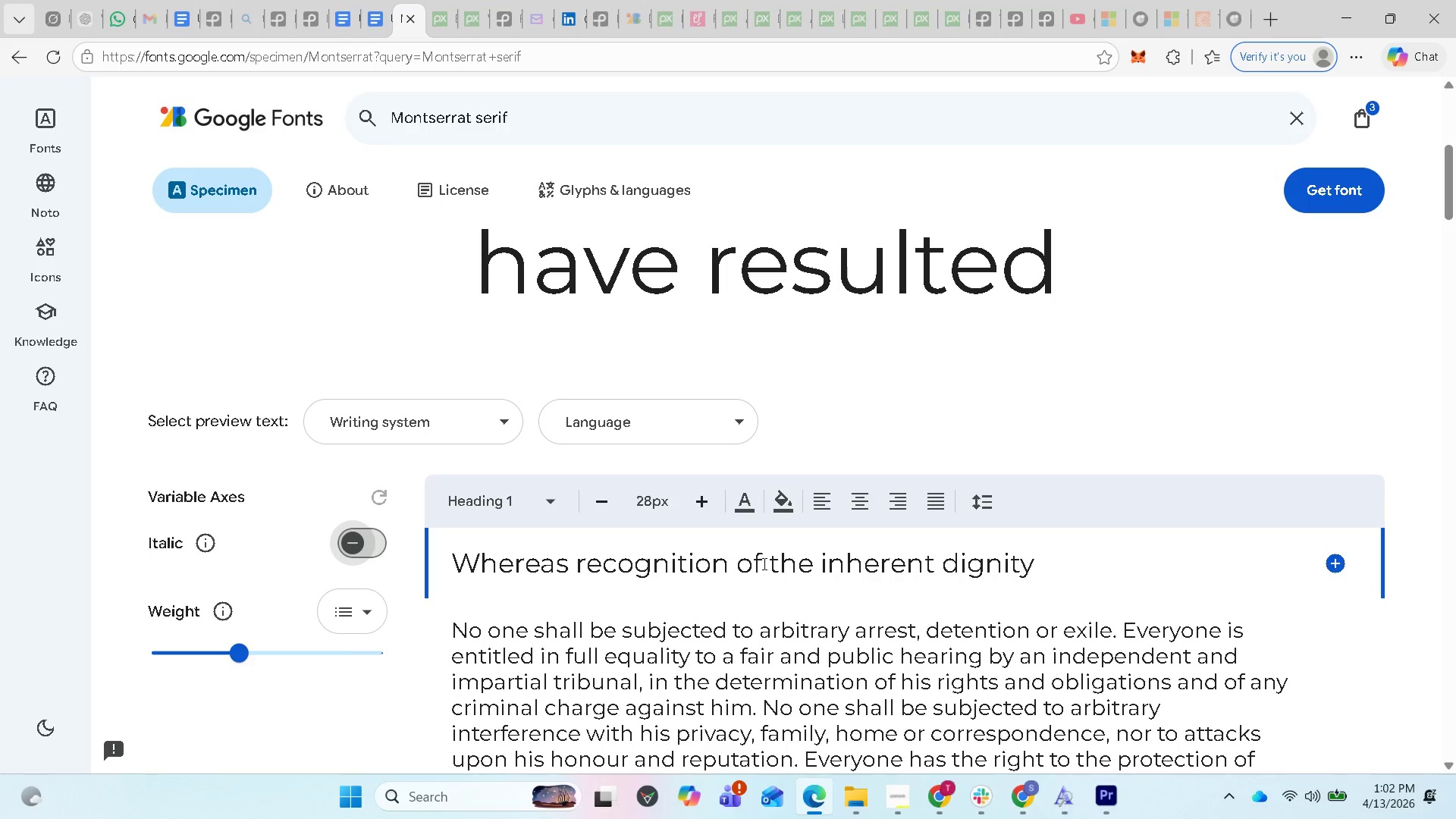 
scroll: coordinate [767, 571], scroll_direction: down, amount: 3.0
 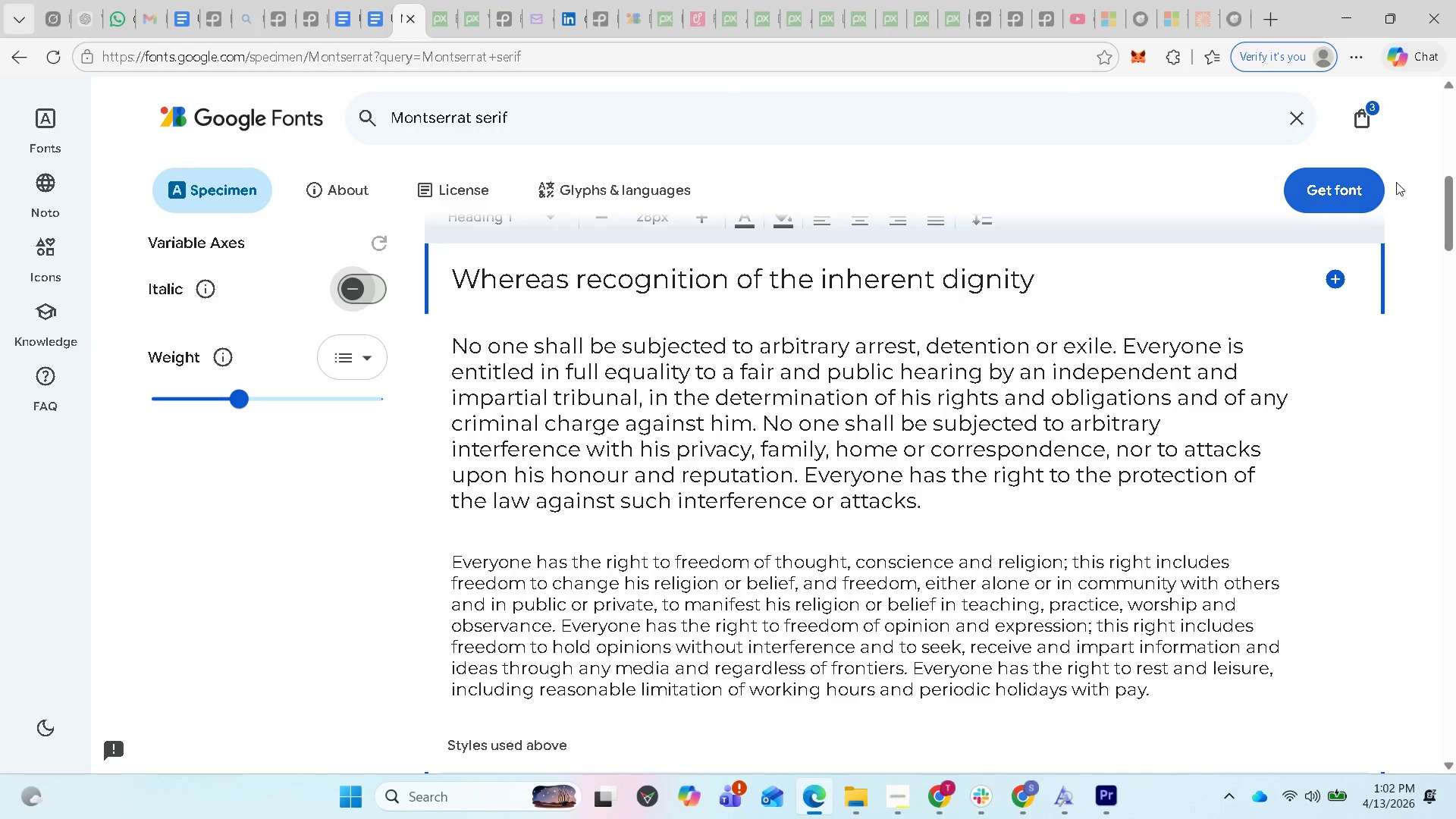 
left_click([1351, 191])
 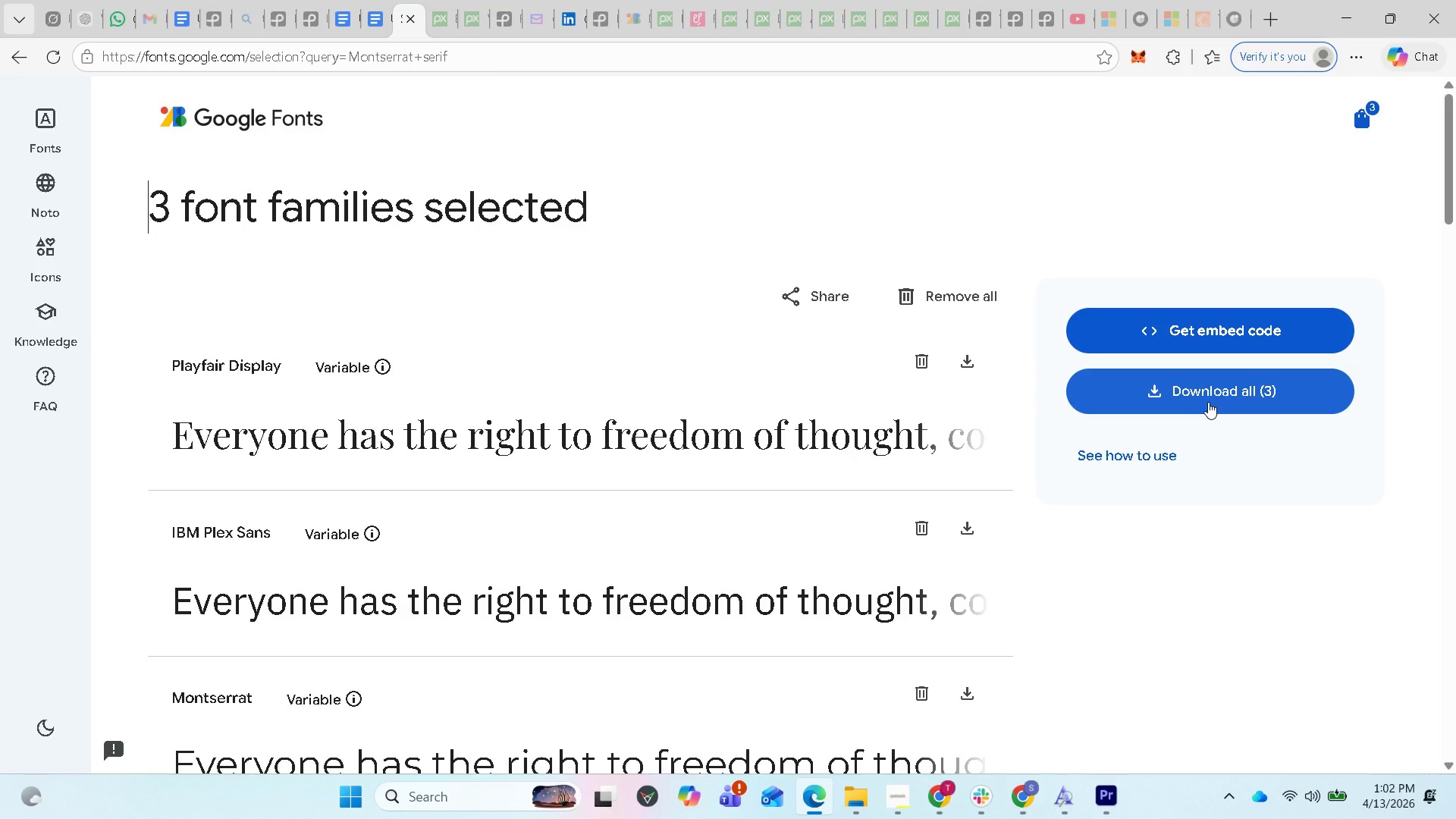 
left_click([1208, 402])
 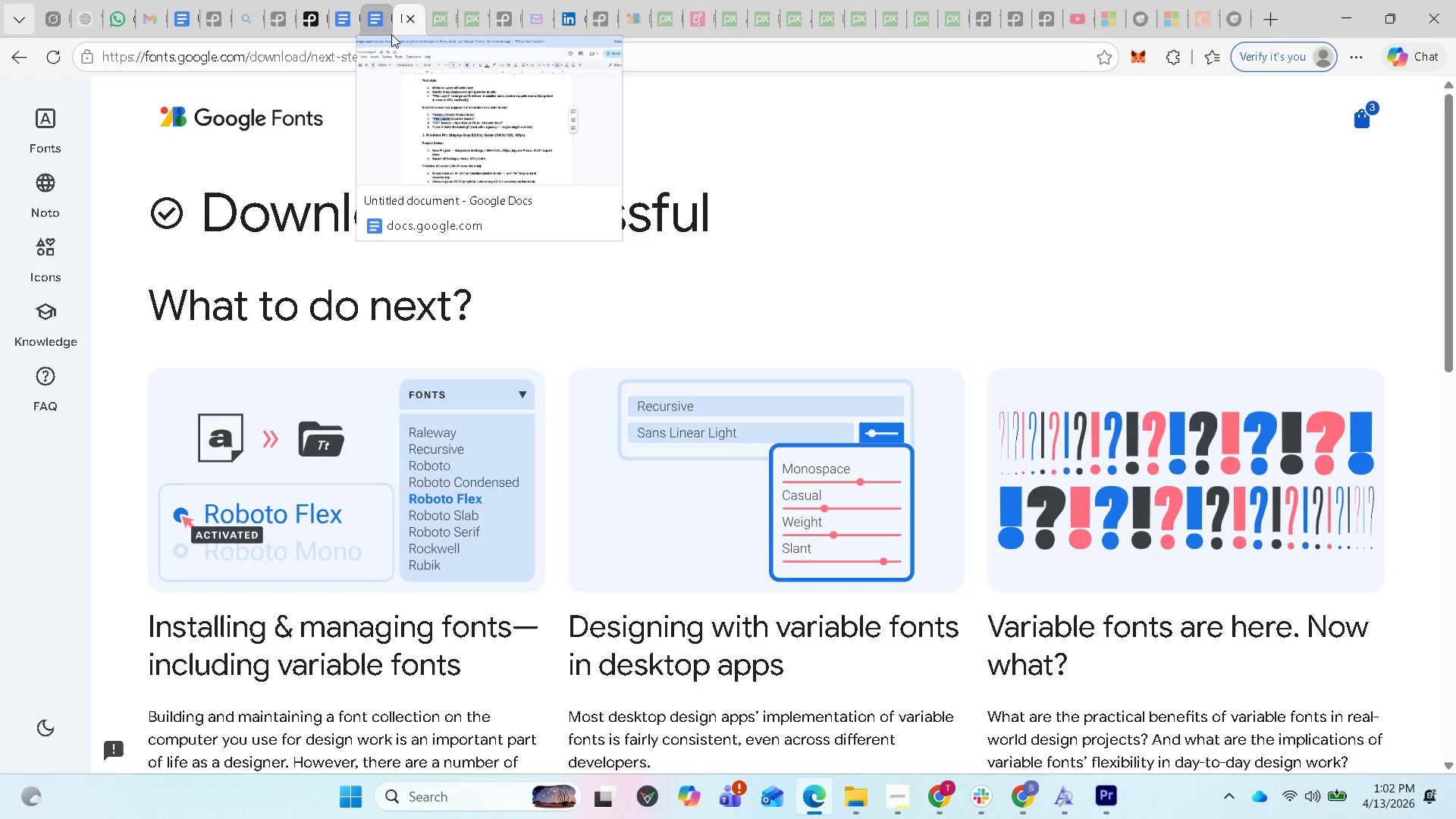 
wait(6.97)
 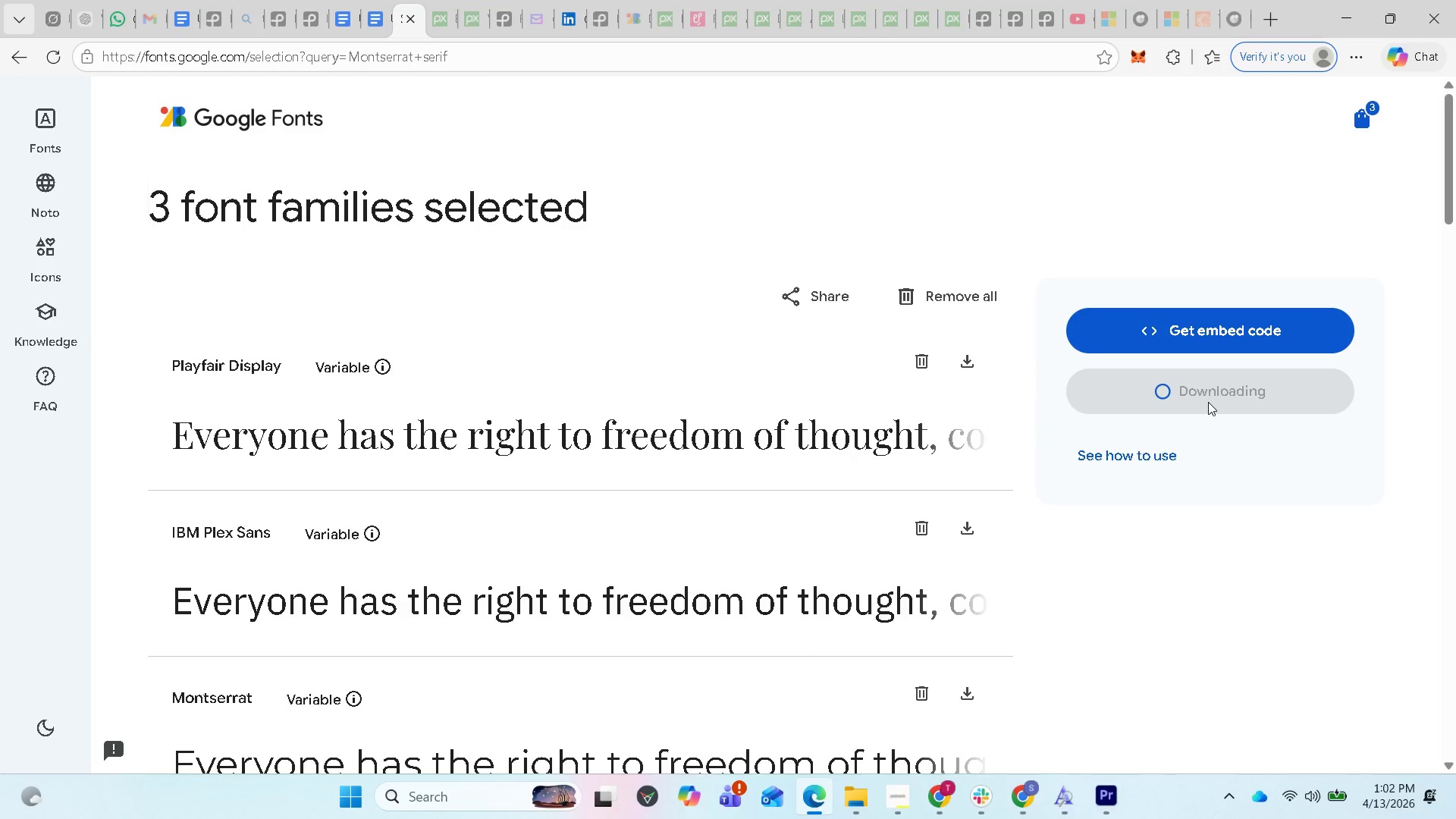 
left_click([1119, 795])
 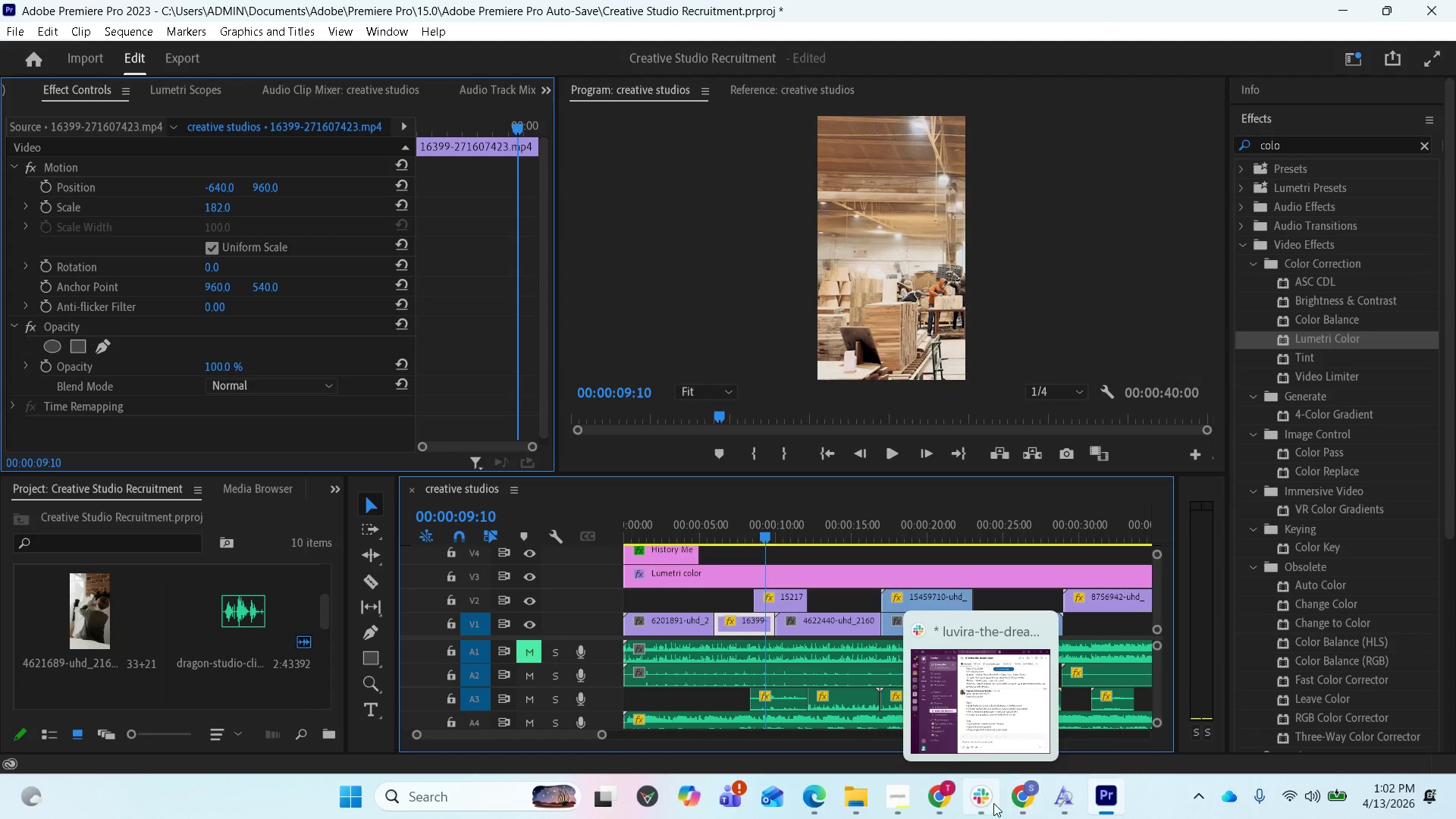 
left_click([907, 799])